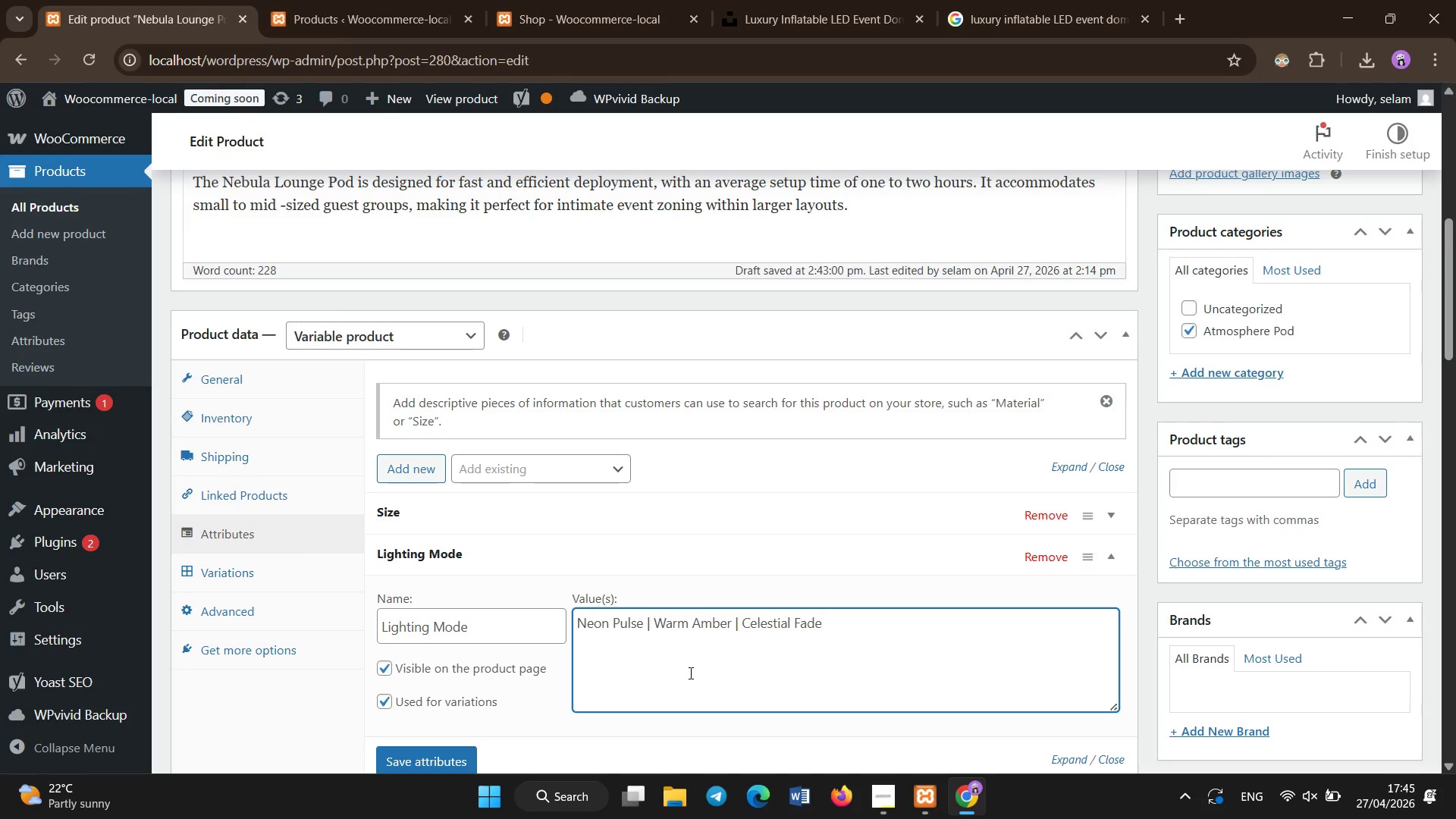 
left_click([437, 755])